 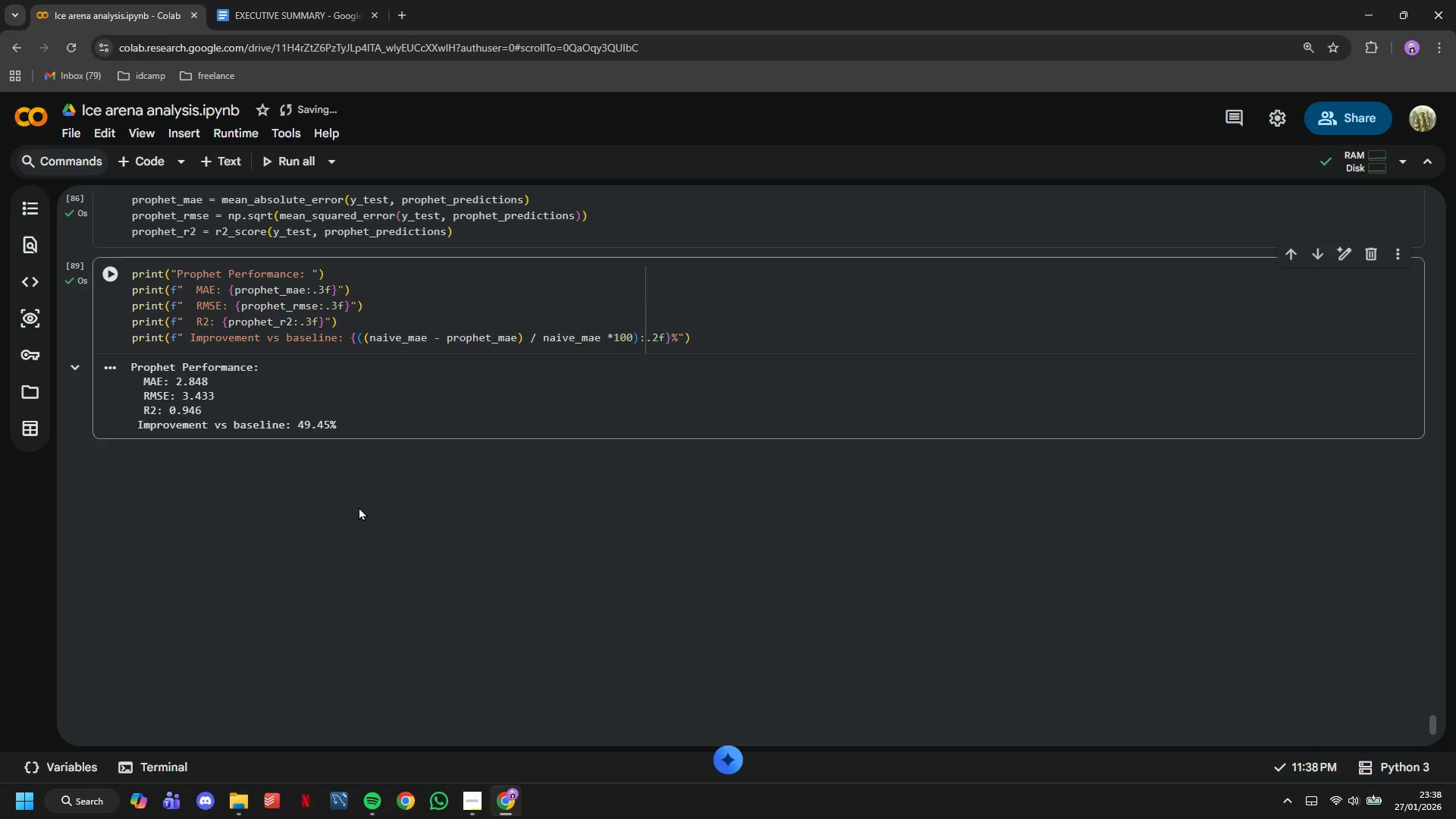 
scroll: coordinate [378, 601], scroll_direction: up, amount: 4.0
 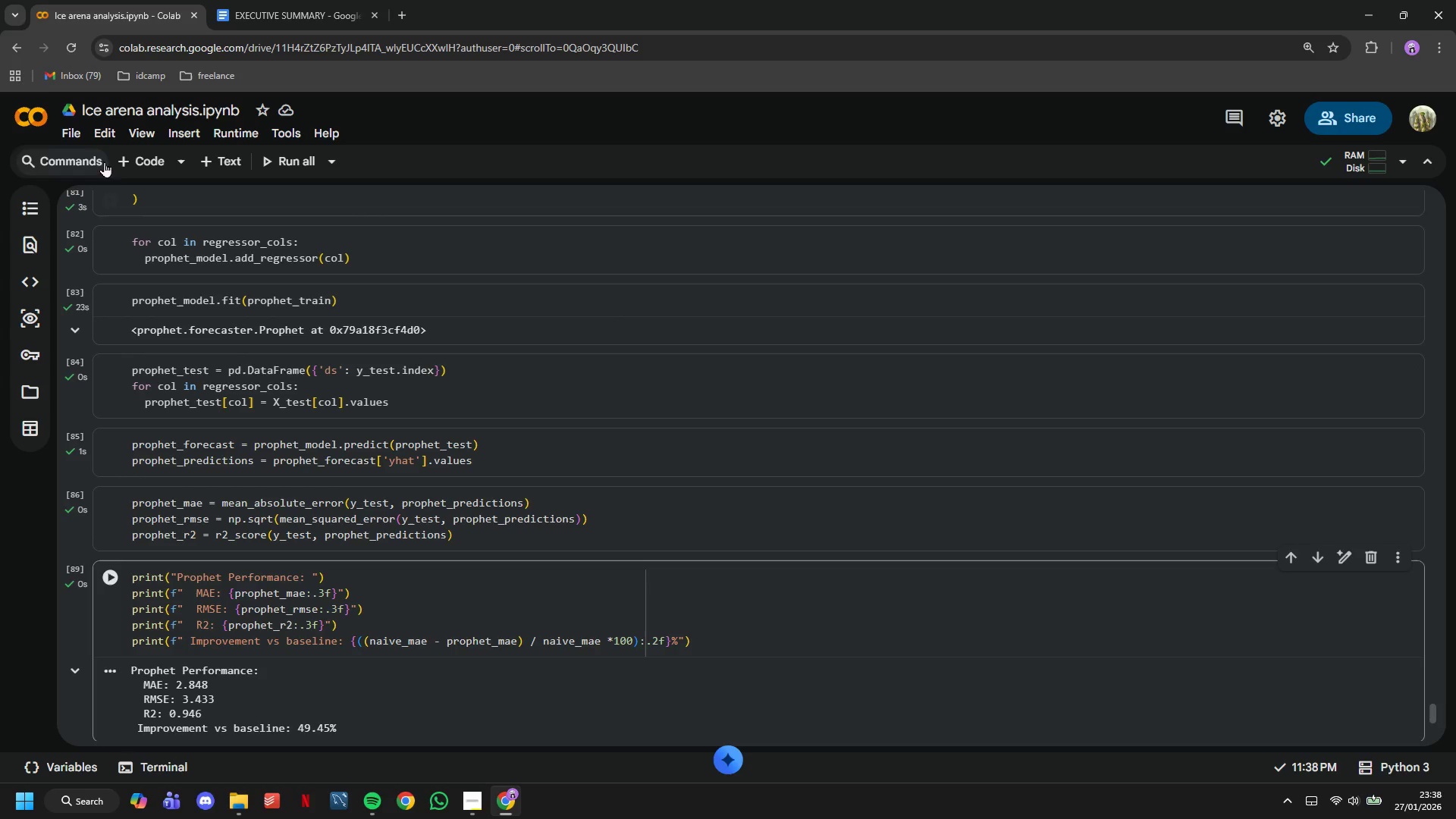 
double_click([84, 133])
 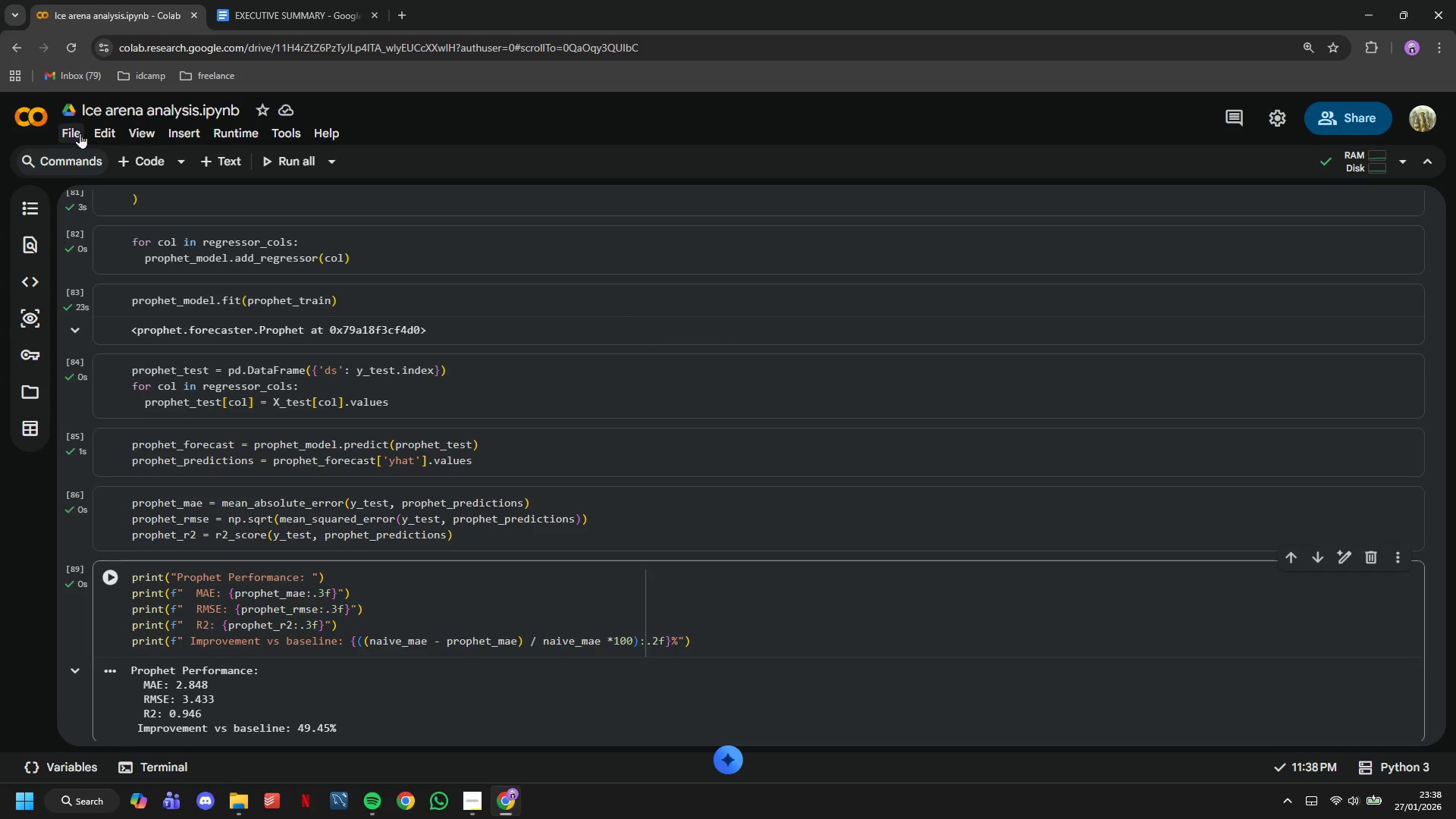 
left_click([80, 133])
 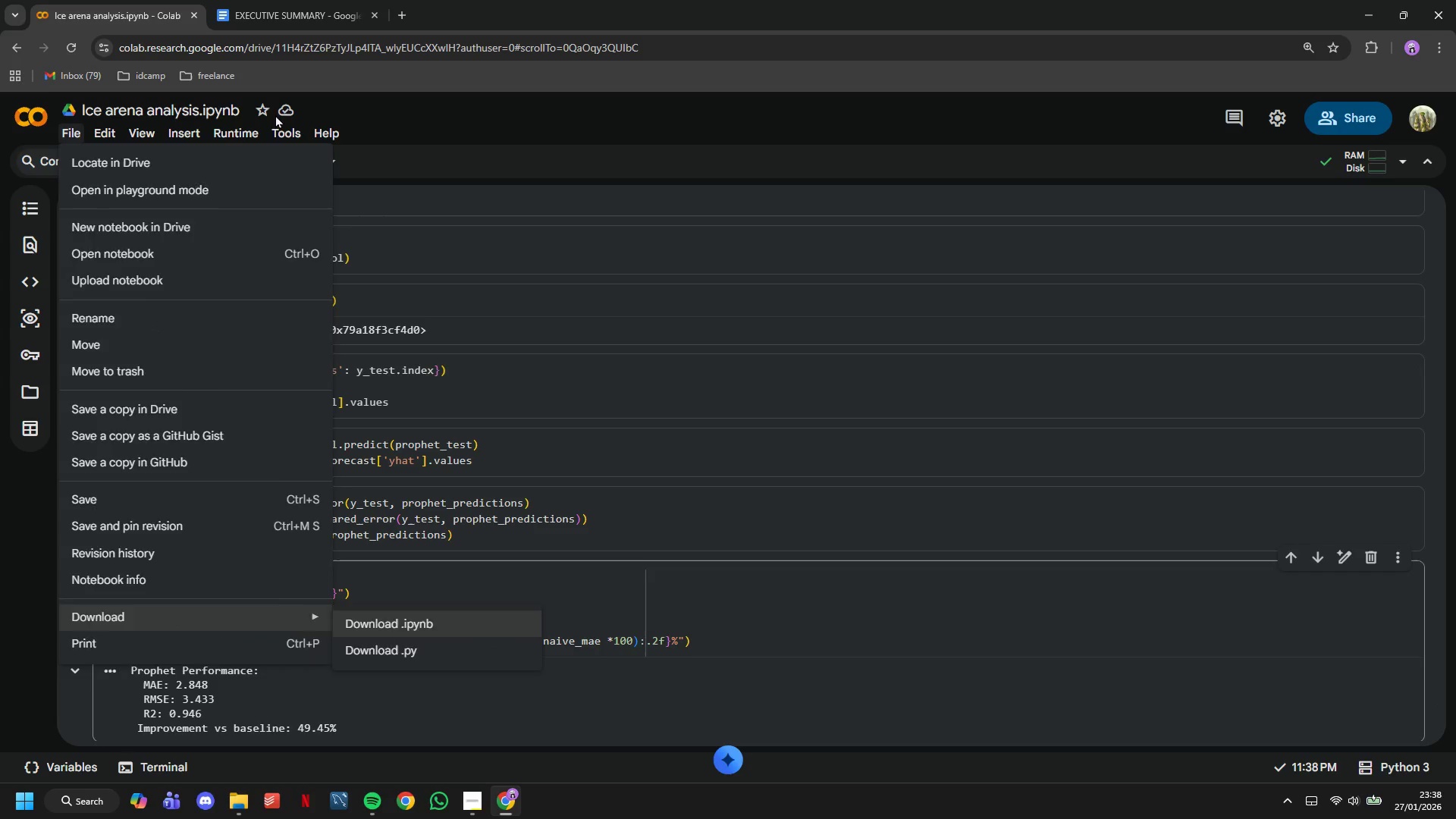 
left_click([270, 17])
 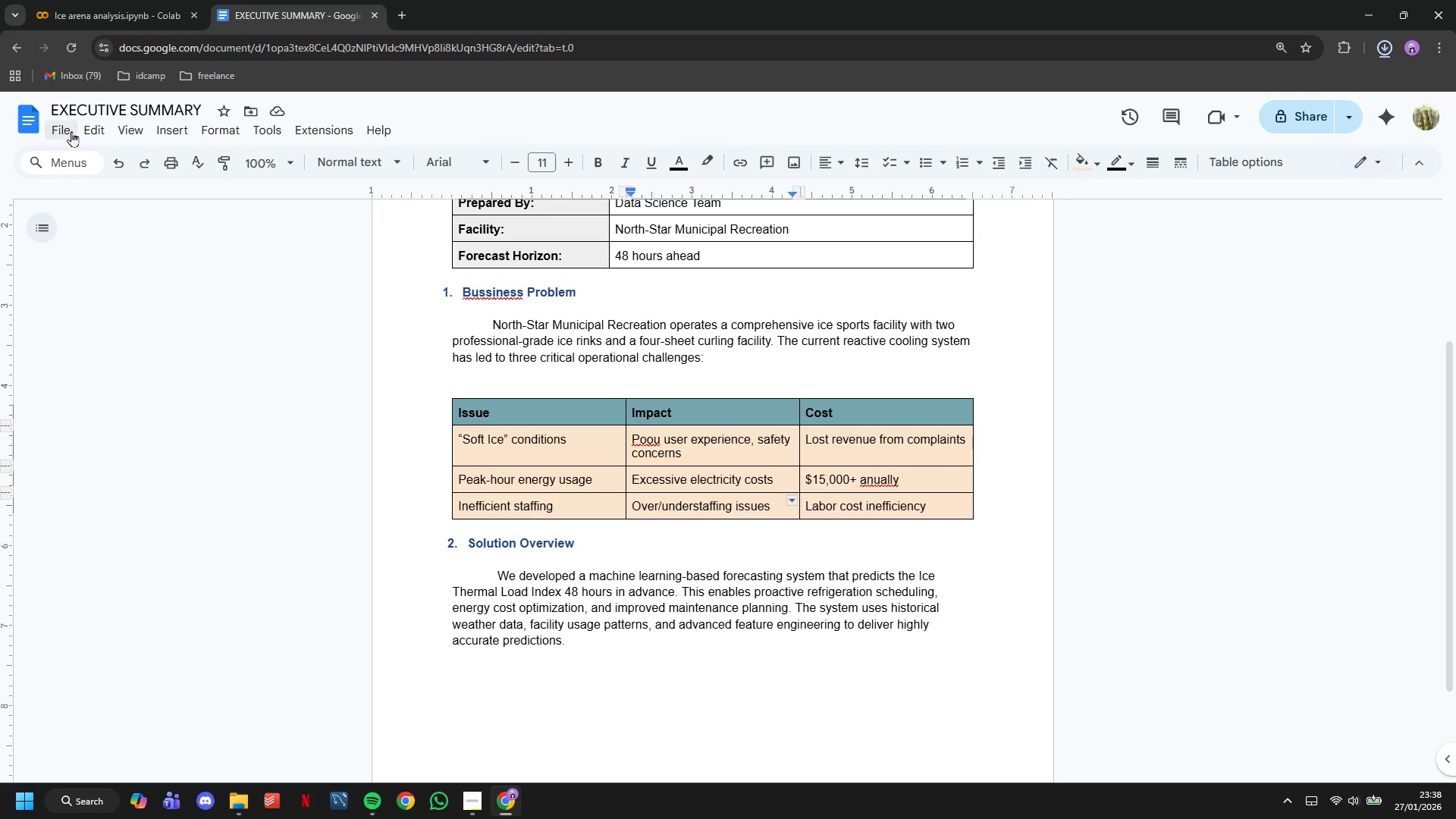 